 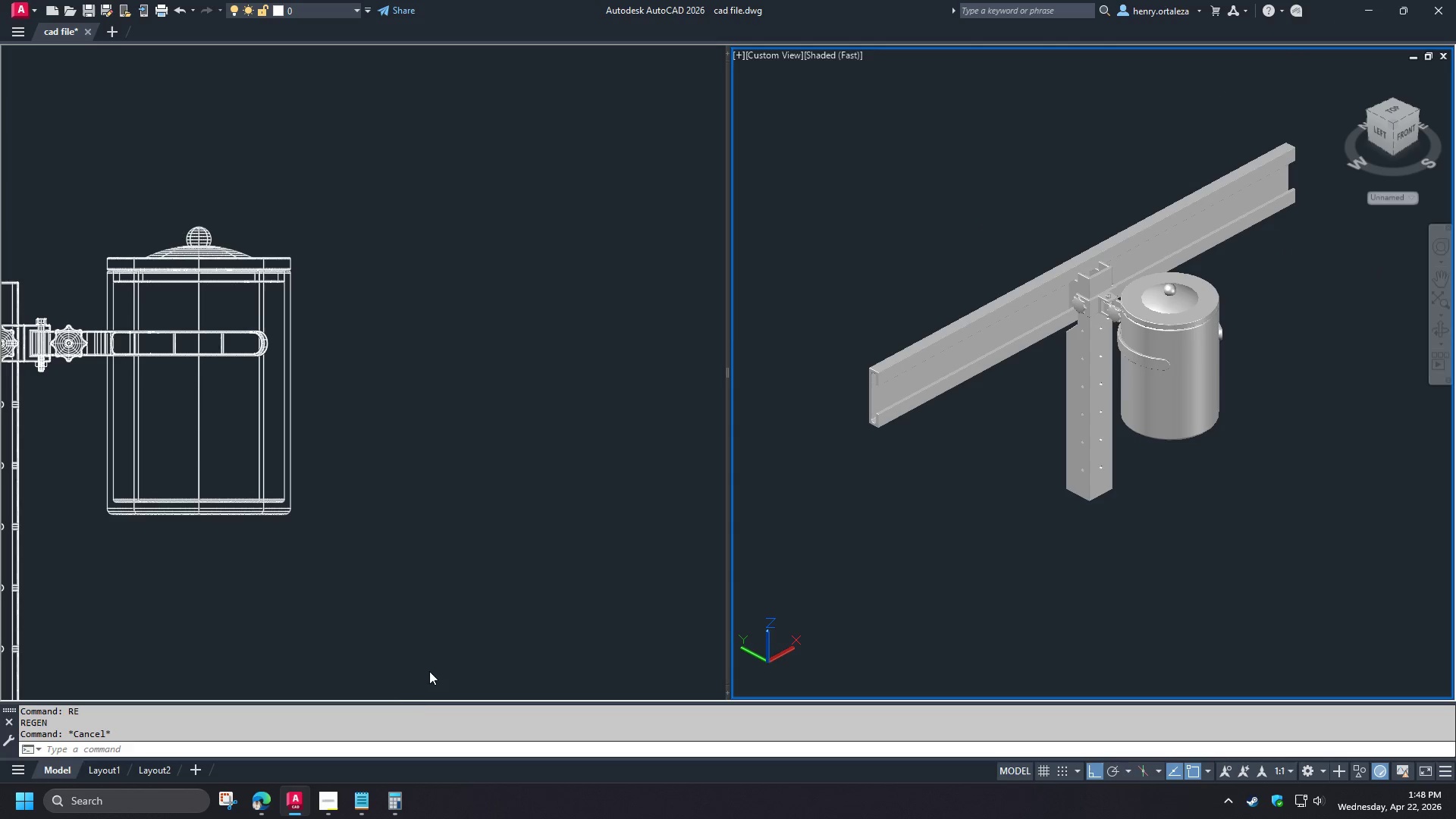 
scroll: coordinate [965, 472], scroll_direction: up, amount: 1.0
 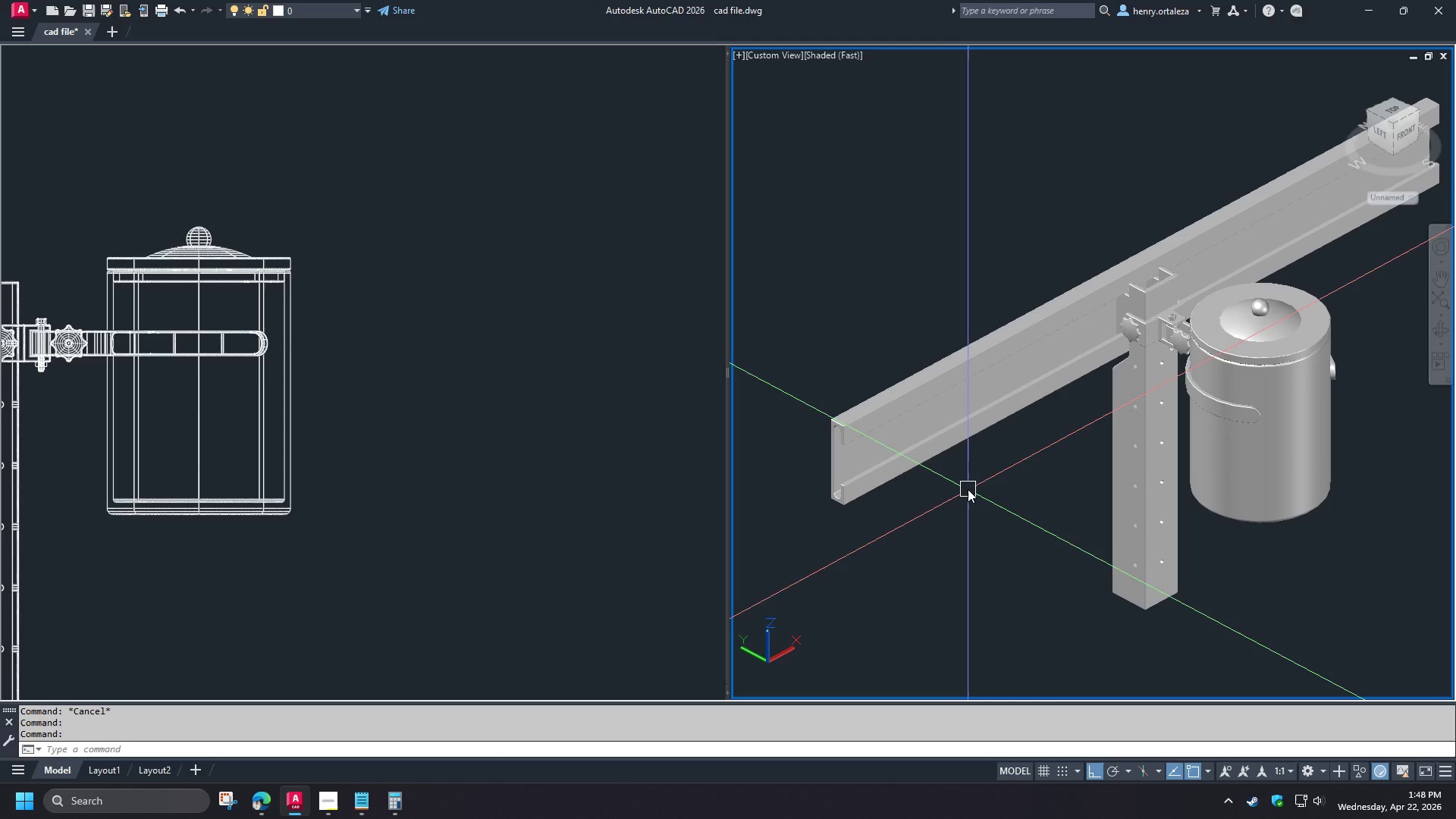 
wait(5.73)
 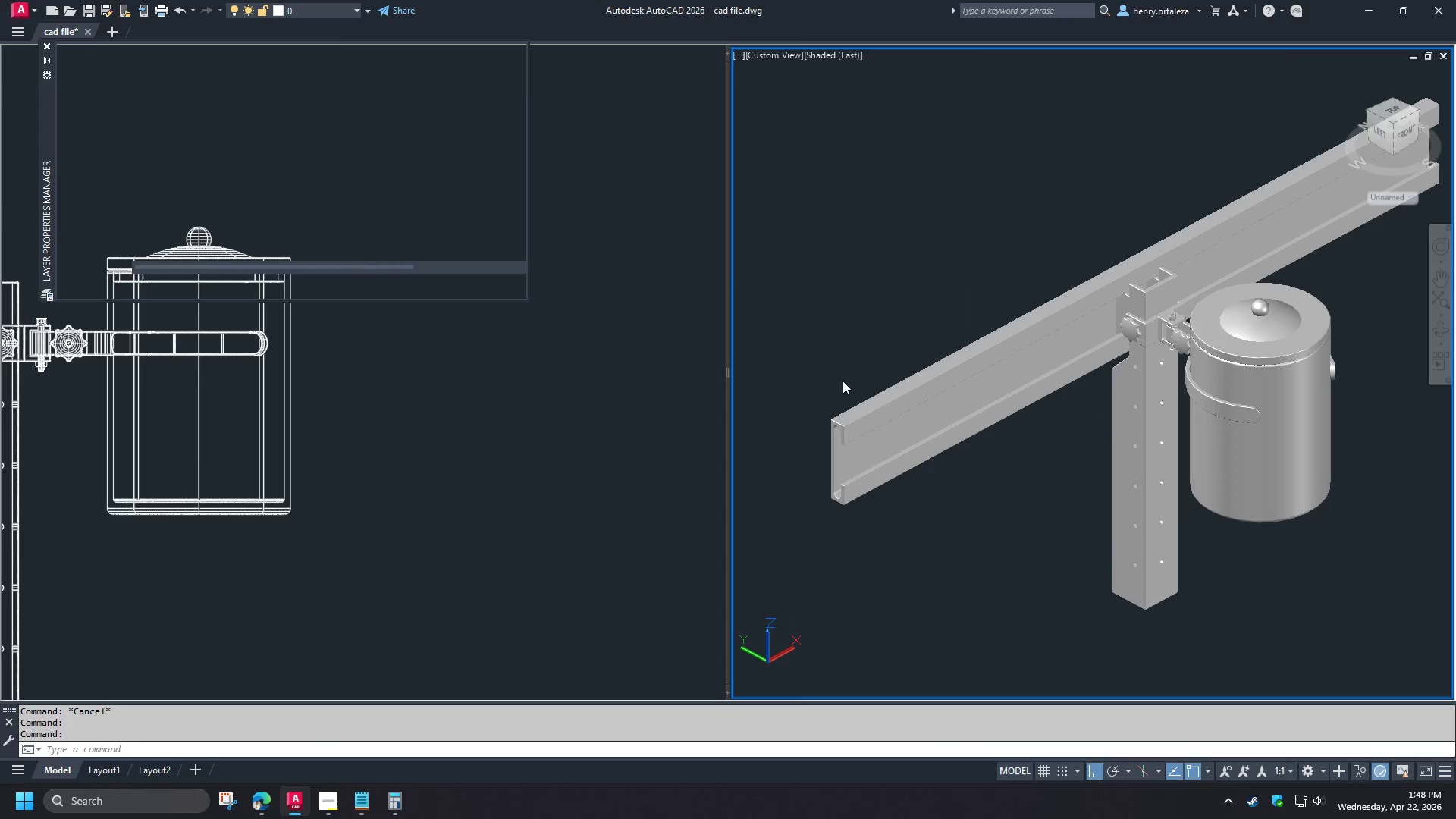 
left_click([138, 77])
 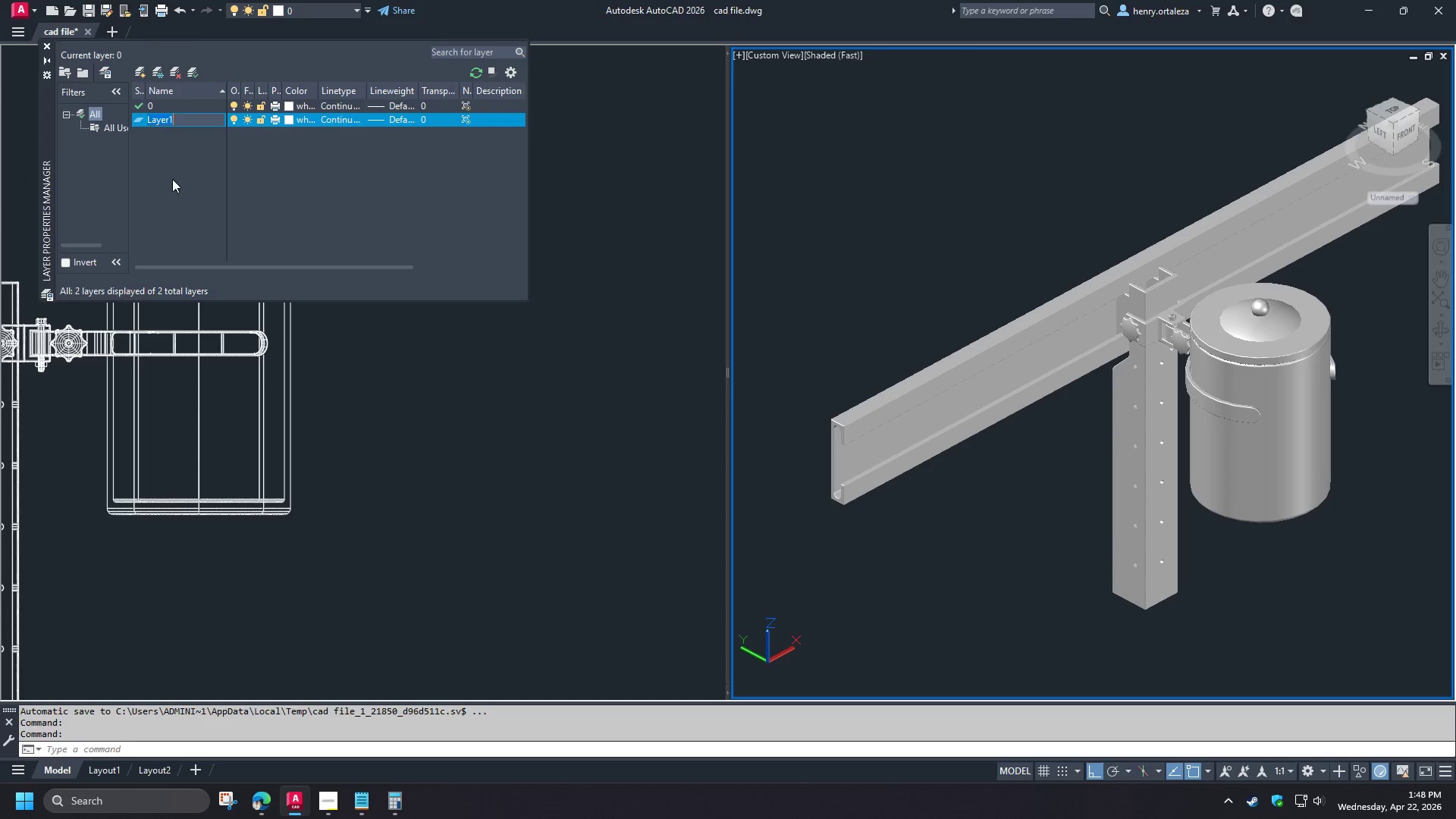 
type(wall)
key(Backspace)
key(Backspace)
key(Backspace)
 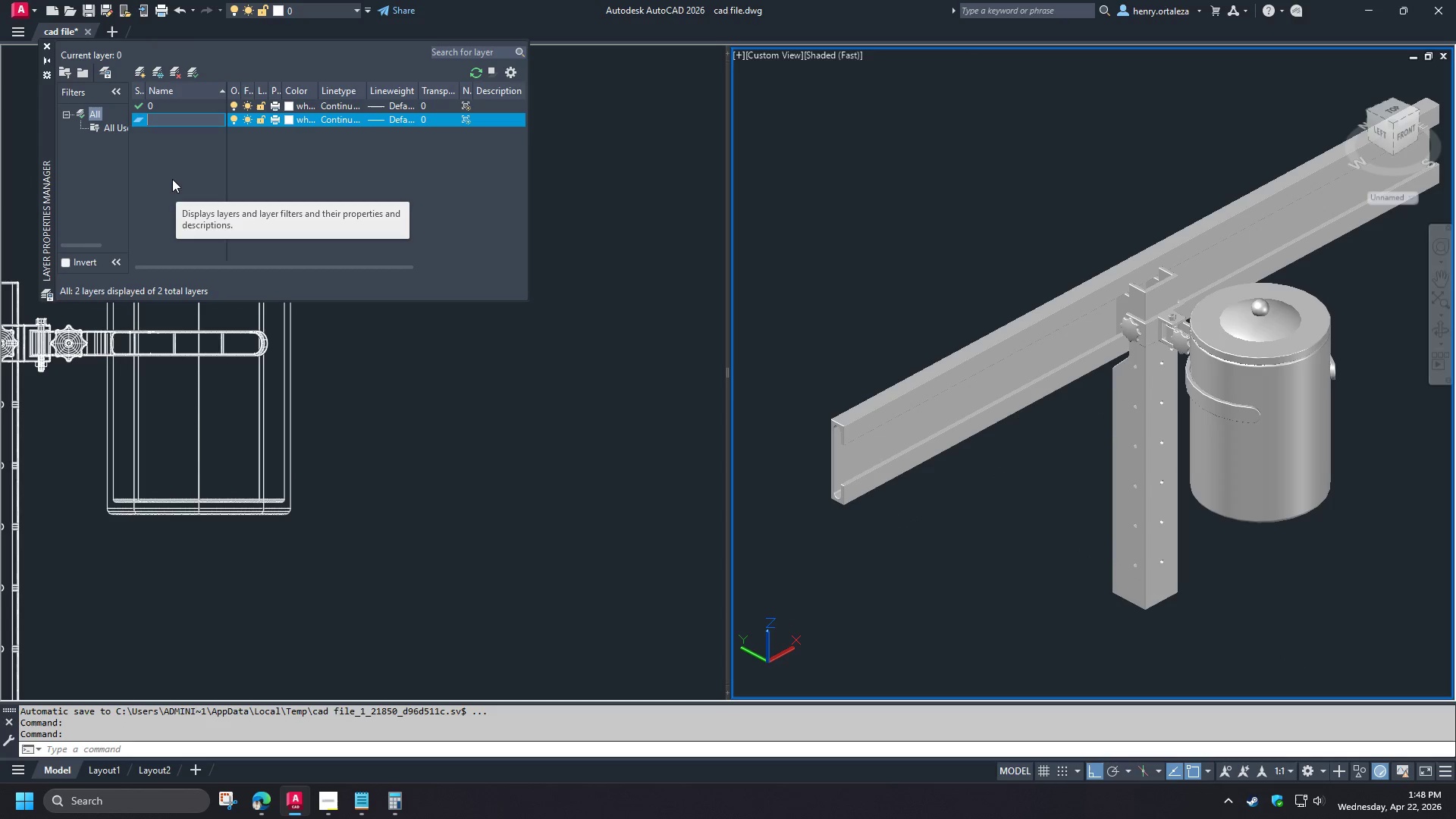 
key(Backspace)
type(WALL_RAIL)
 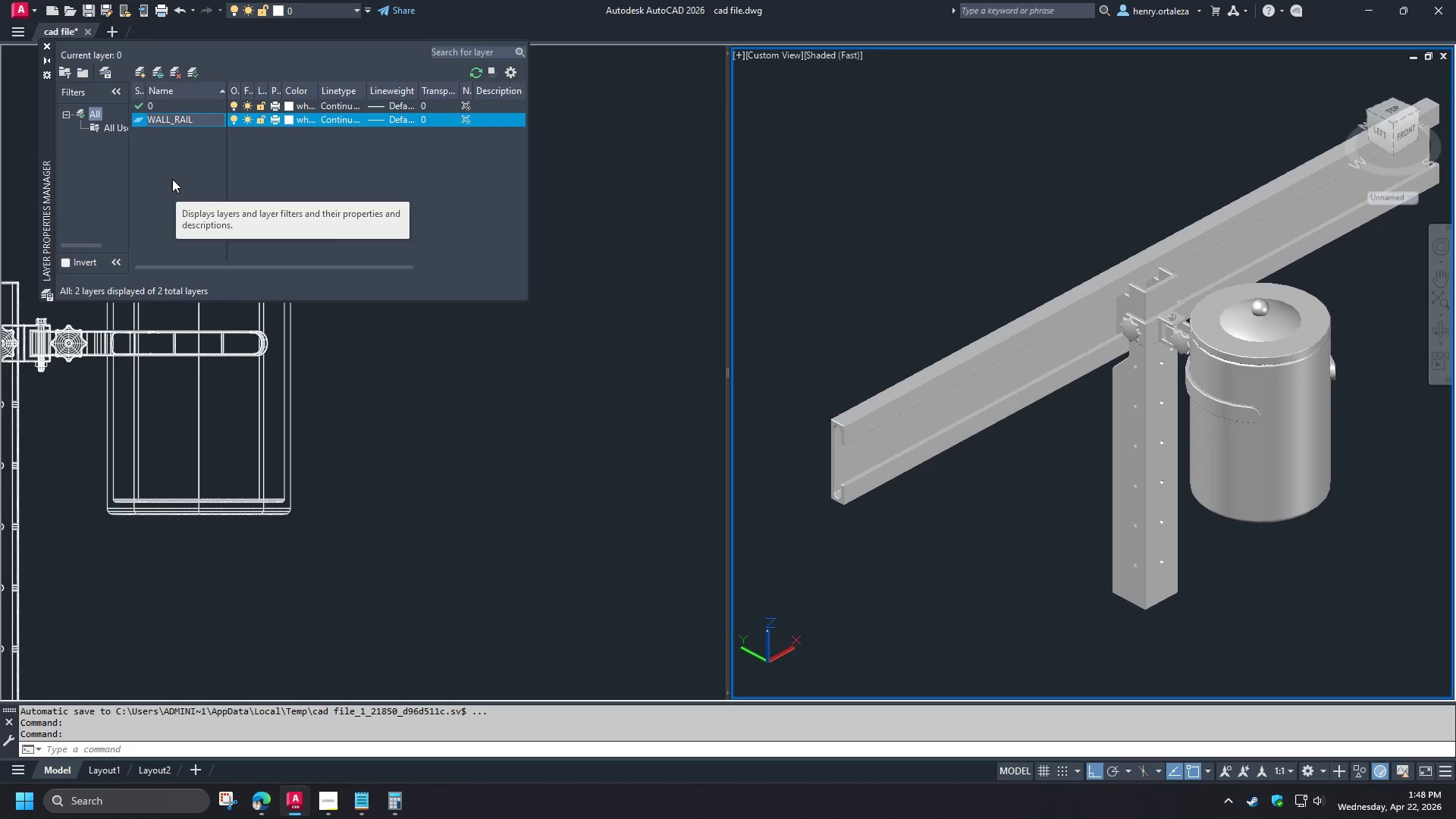 
left_click([329, 801])
 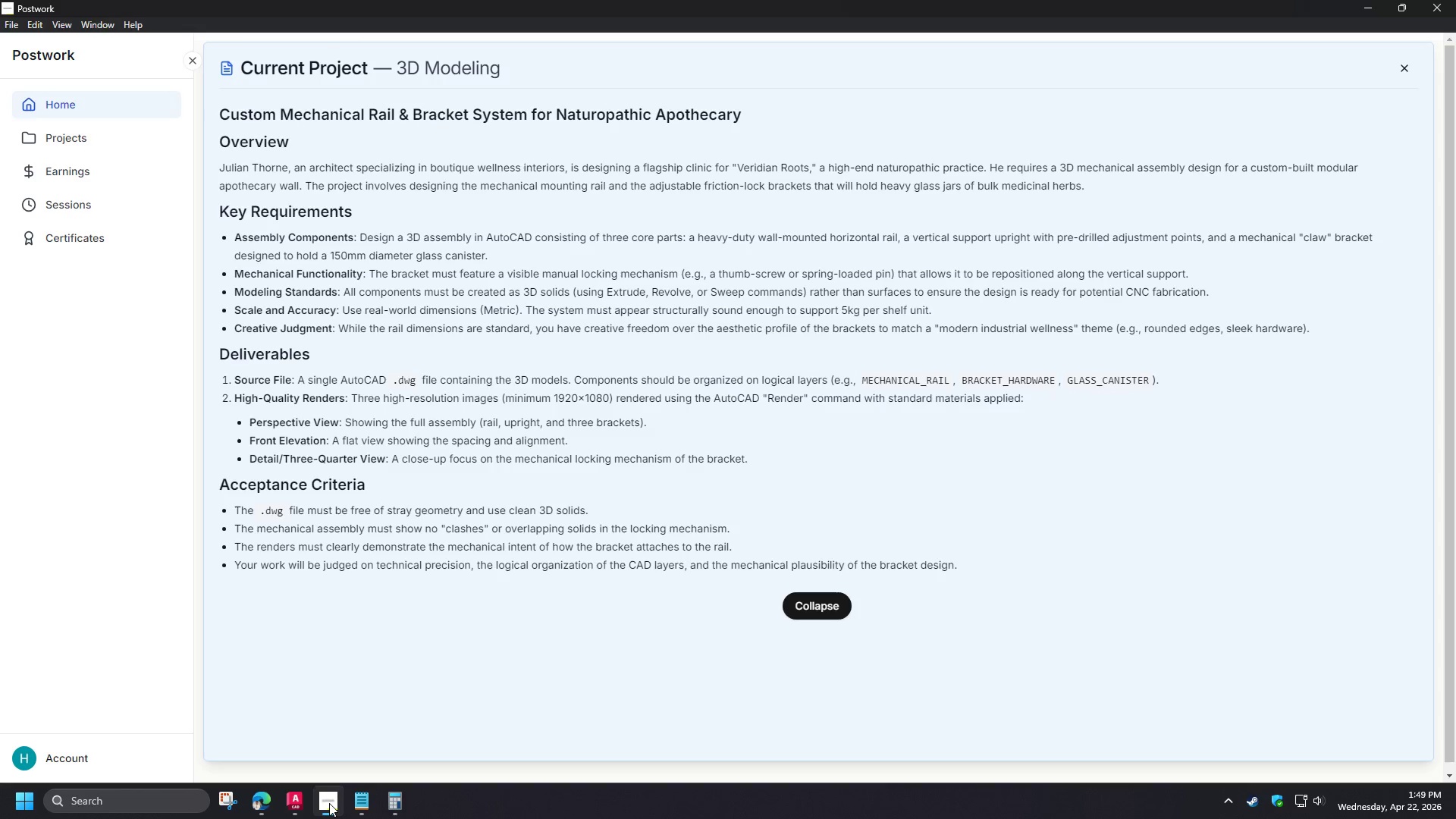 
wait(12.16)
 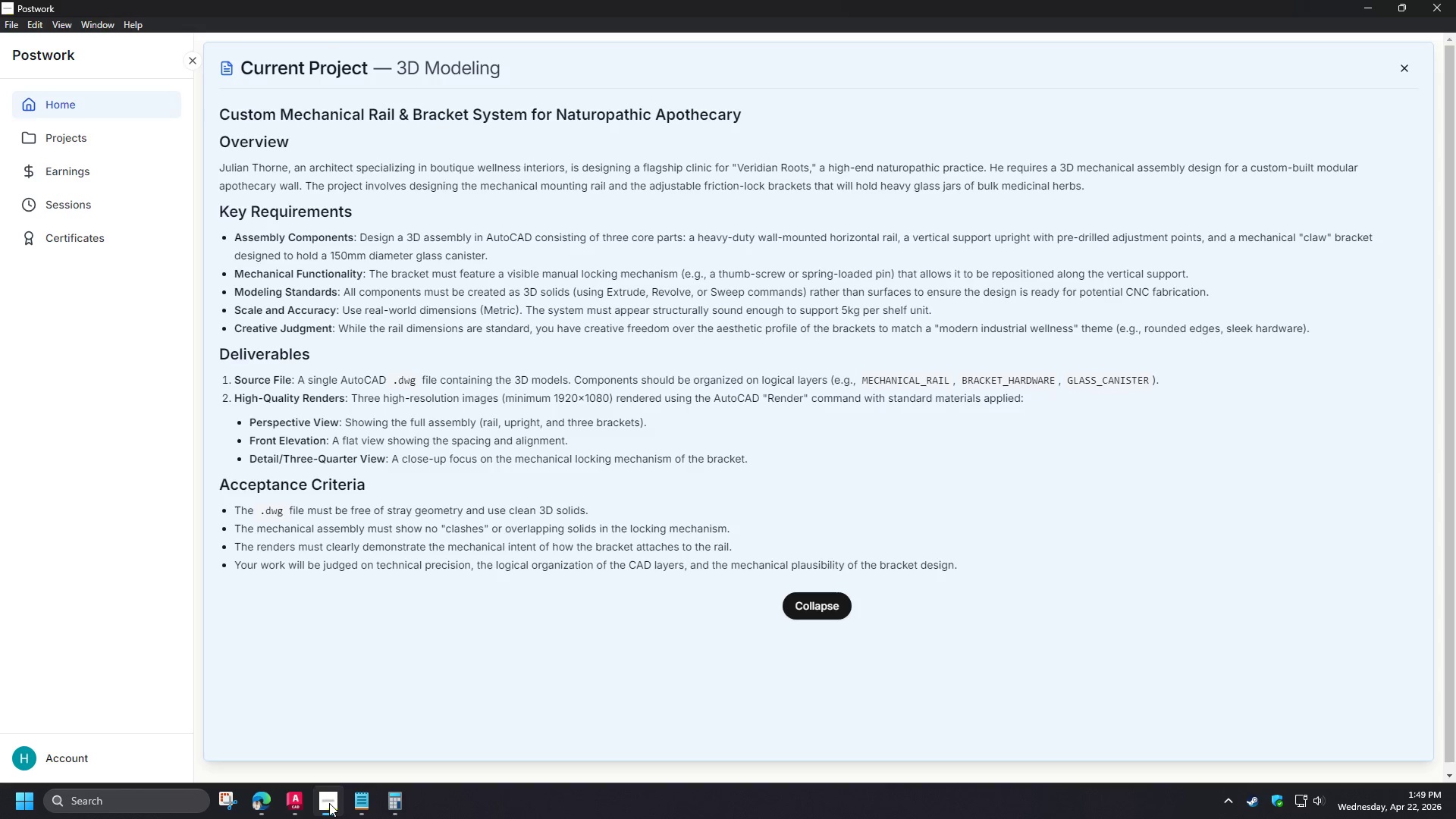 
left_click([1373, 5])
 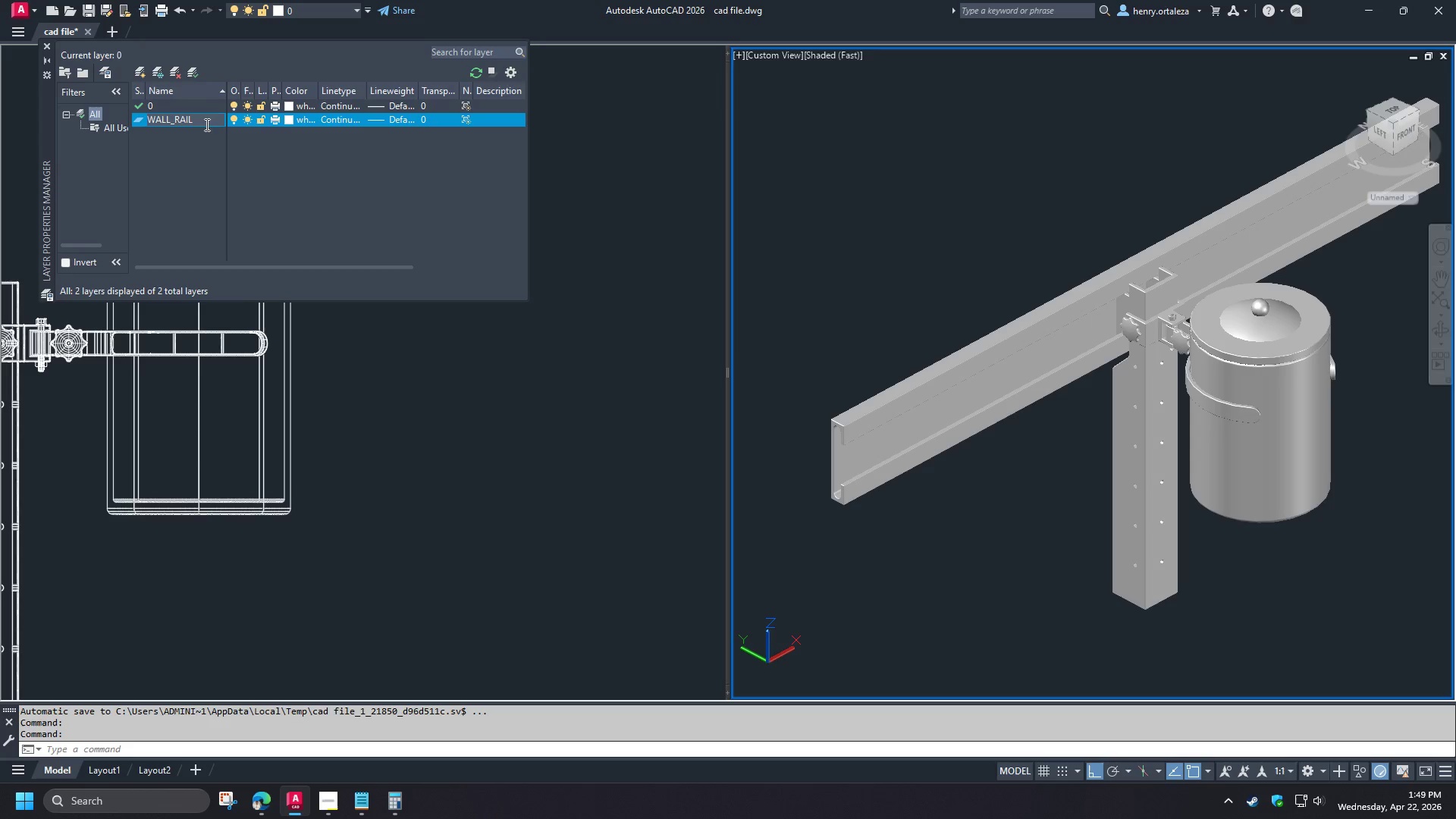 
left_click([193, 117])
 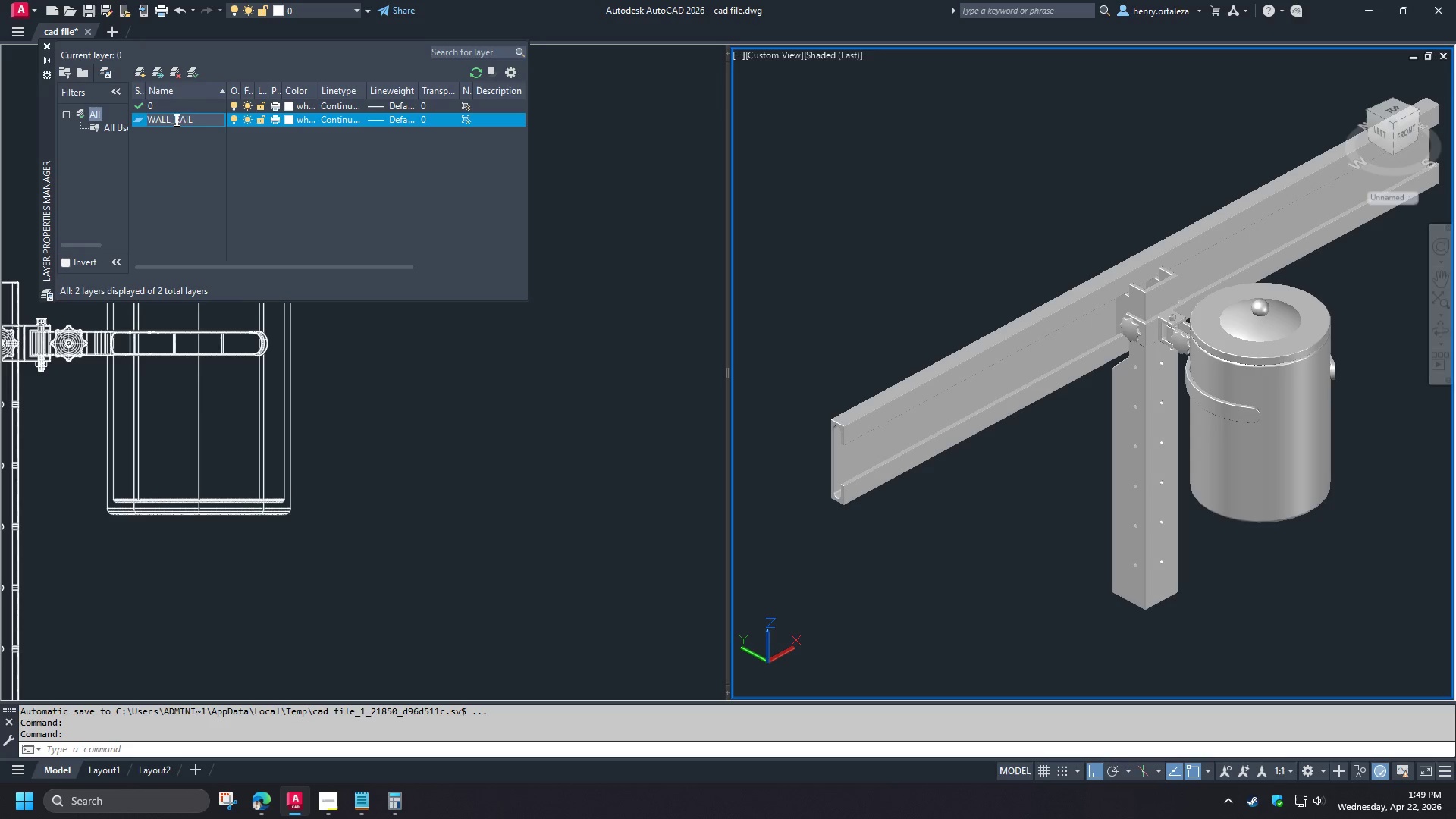 
left_click([174, 120])
 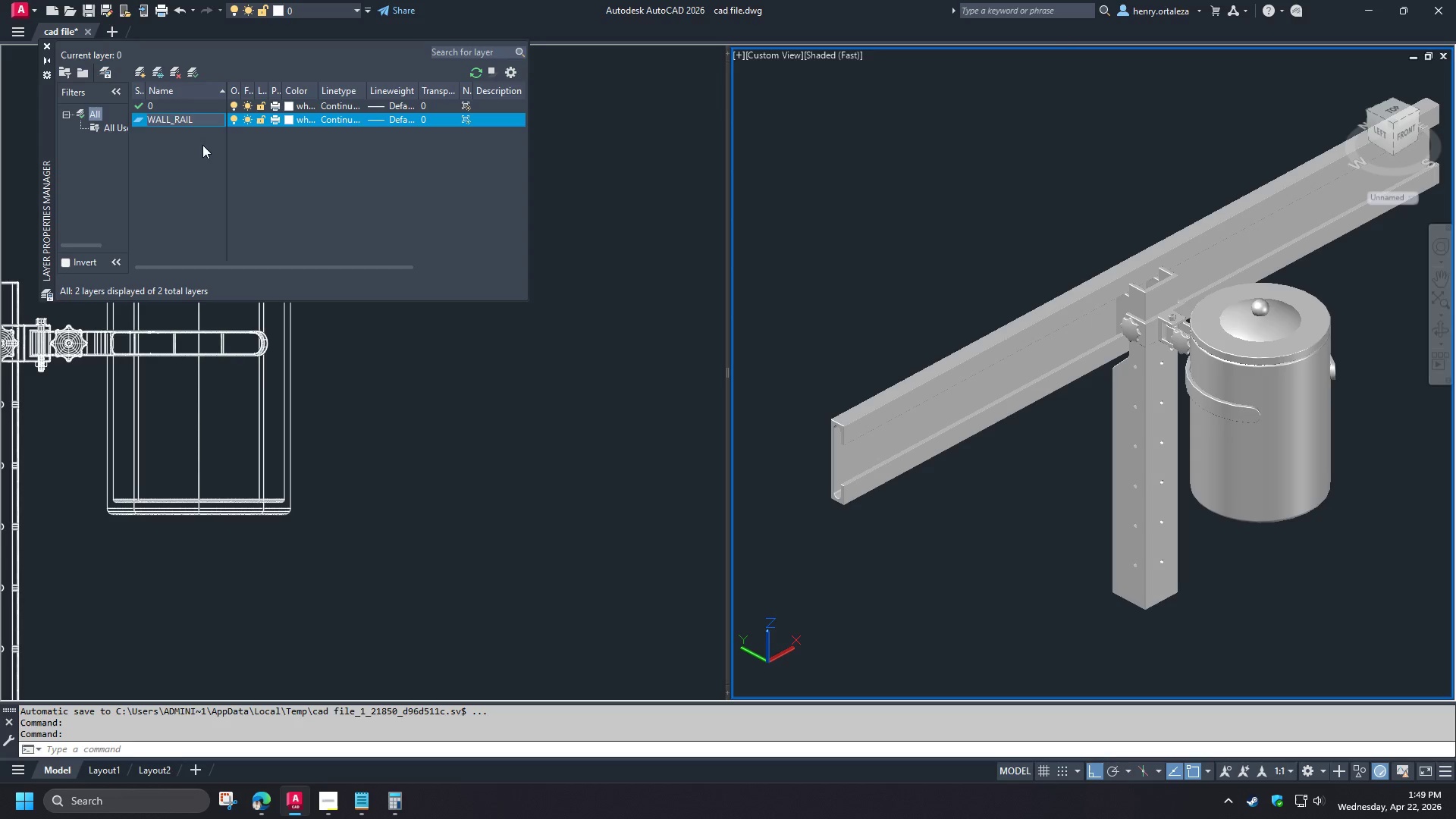 
type(MOUNTED)
 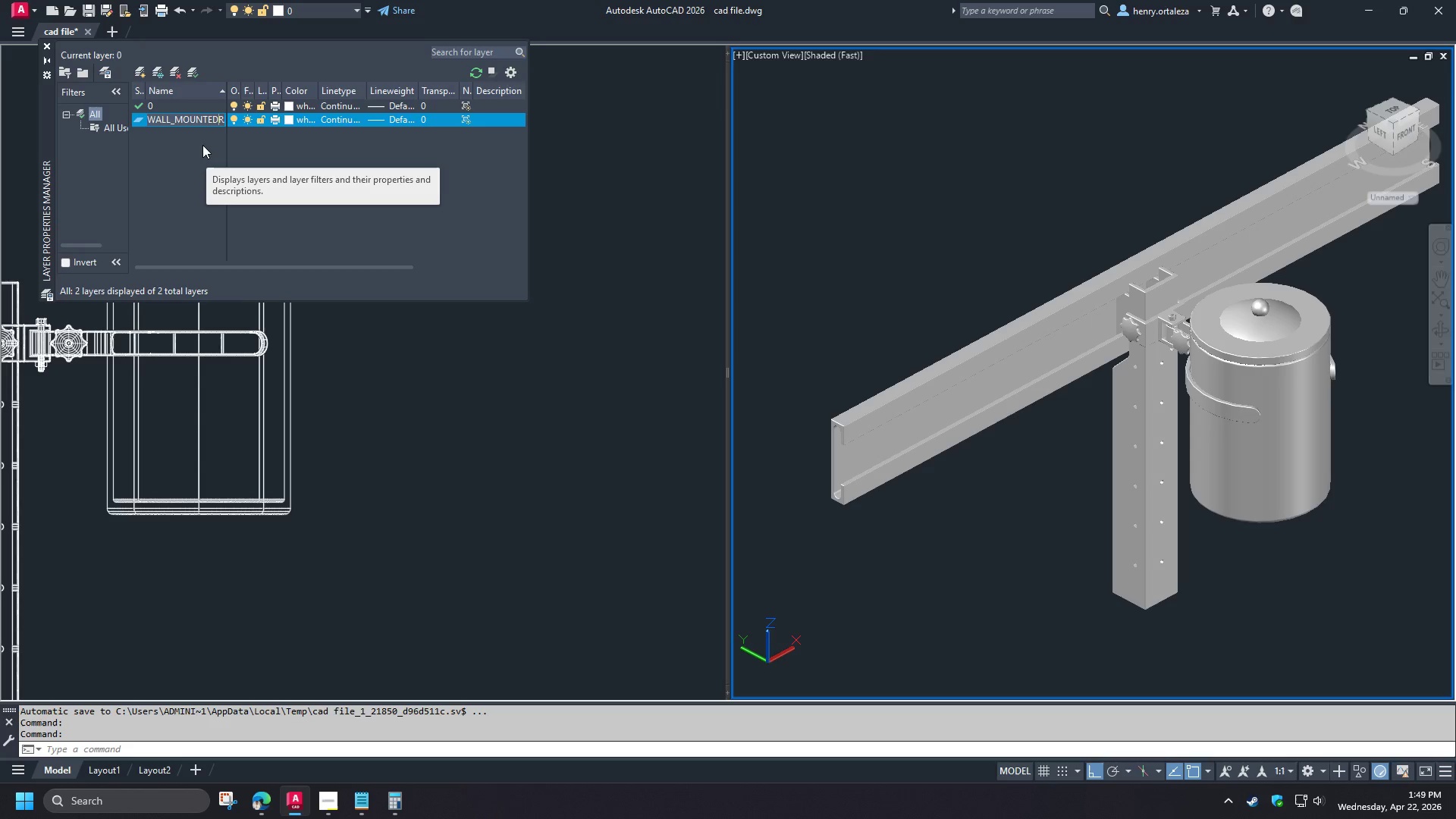 
key(Shift+ShiftRight)
 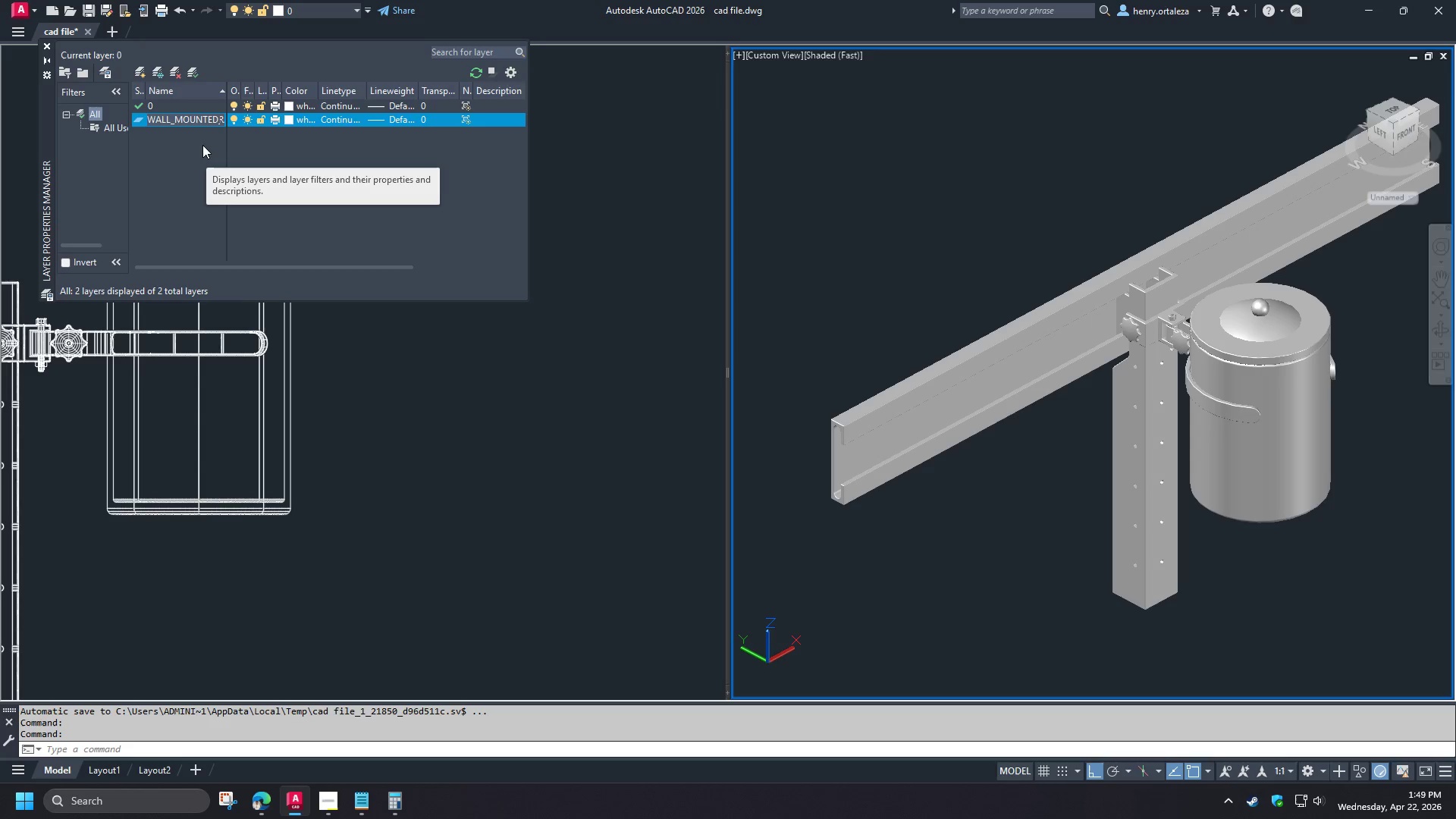 
key(Shift+Minus)
 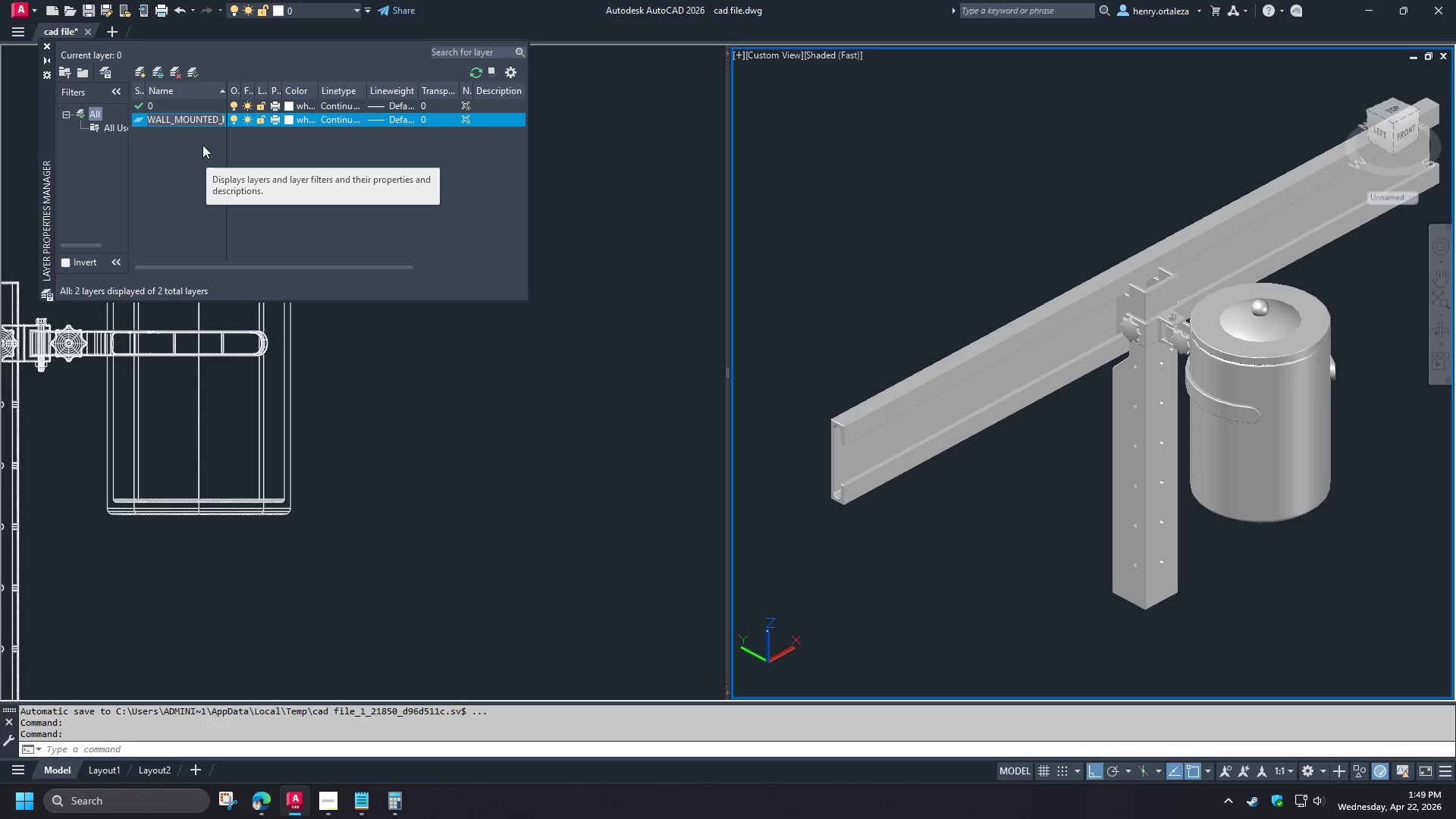 
key(NumpadEnter)
 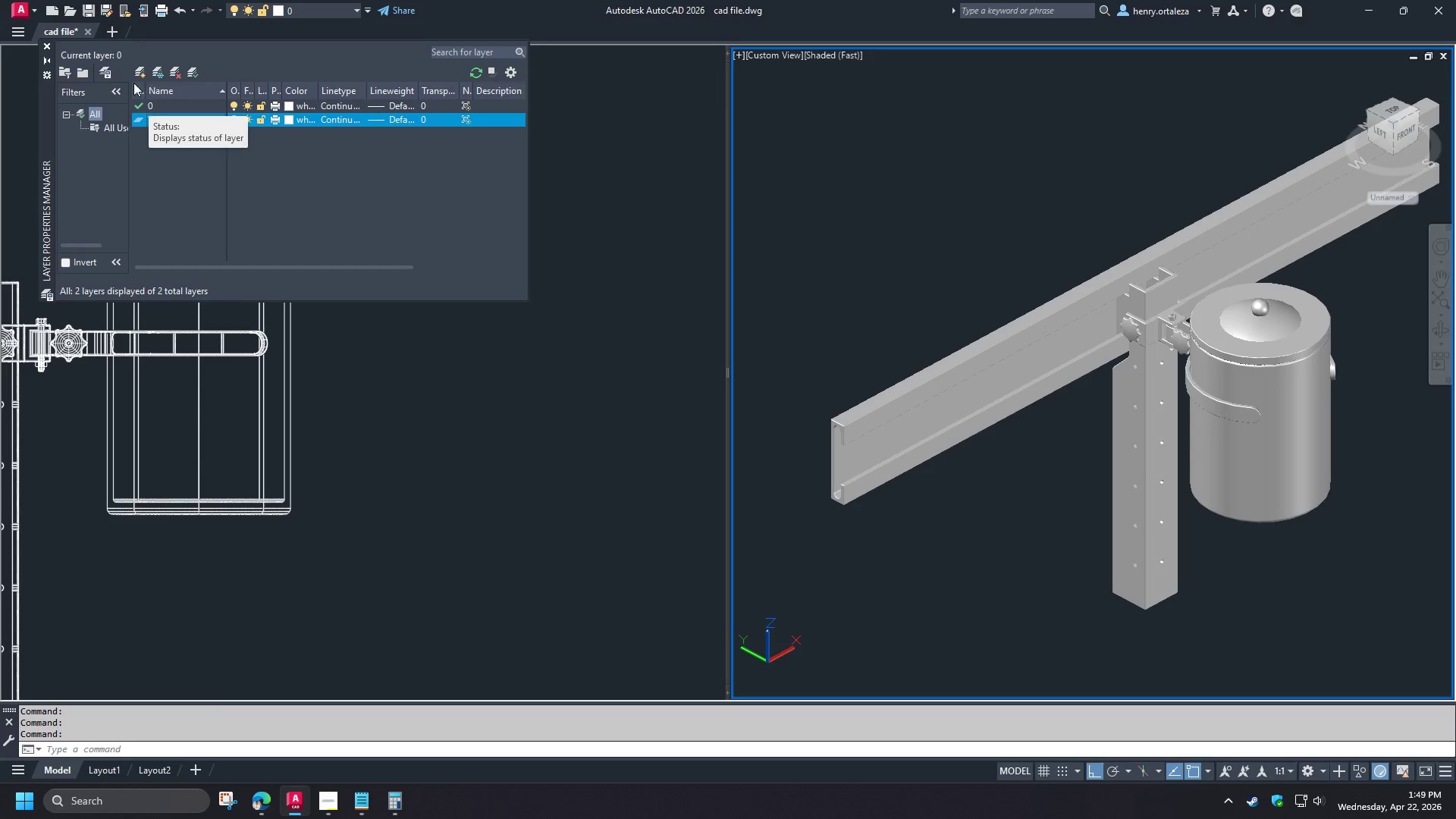 
left_click([136, 75])
 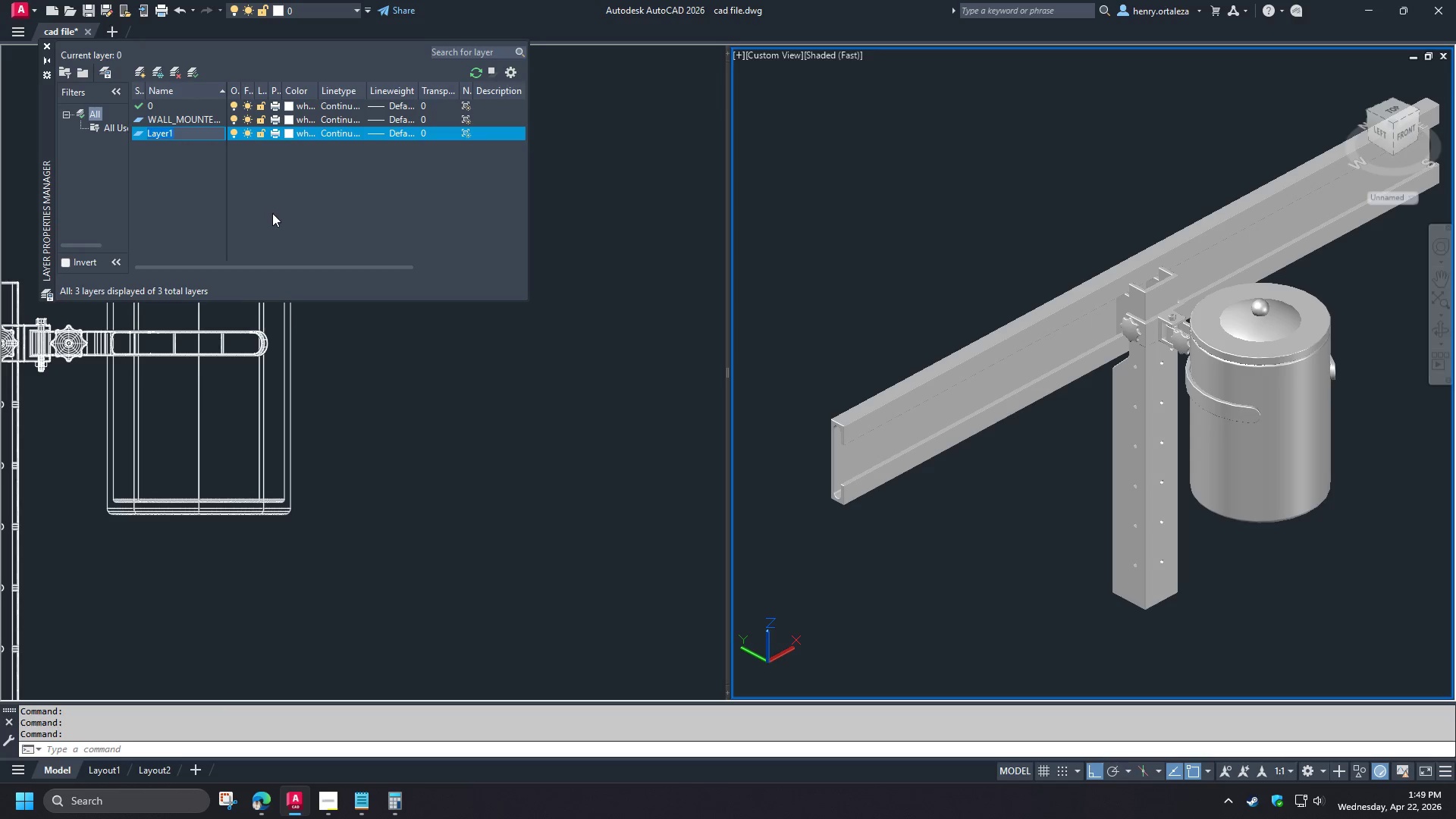 
left_click([330, 802])
 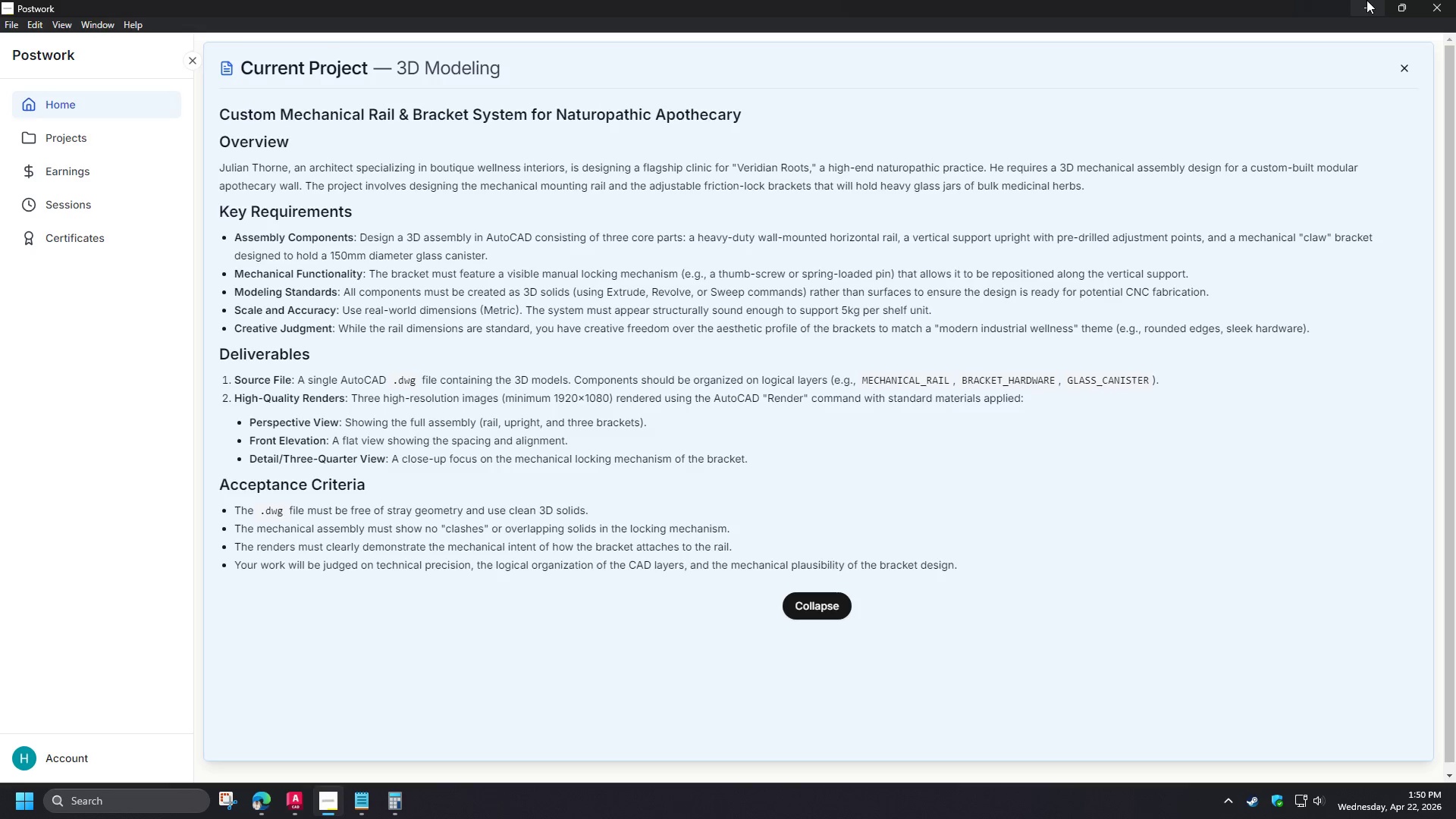 
wait(77.0)
 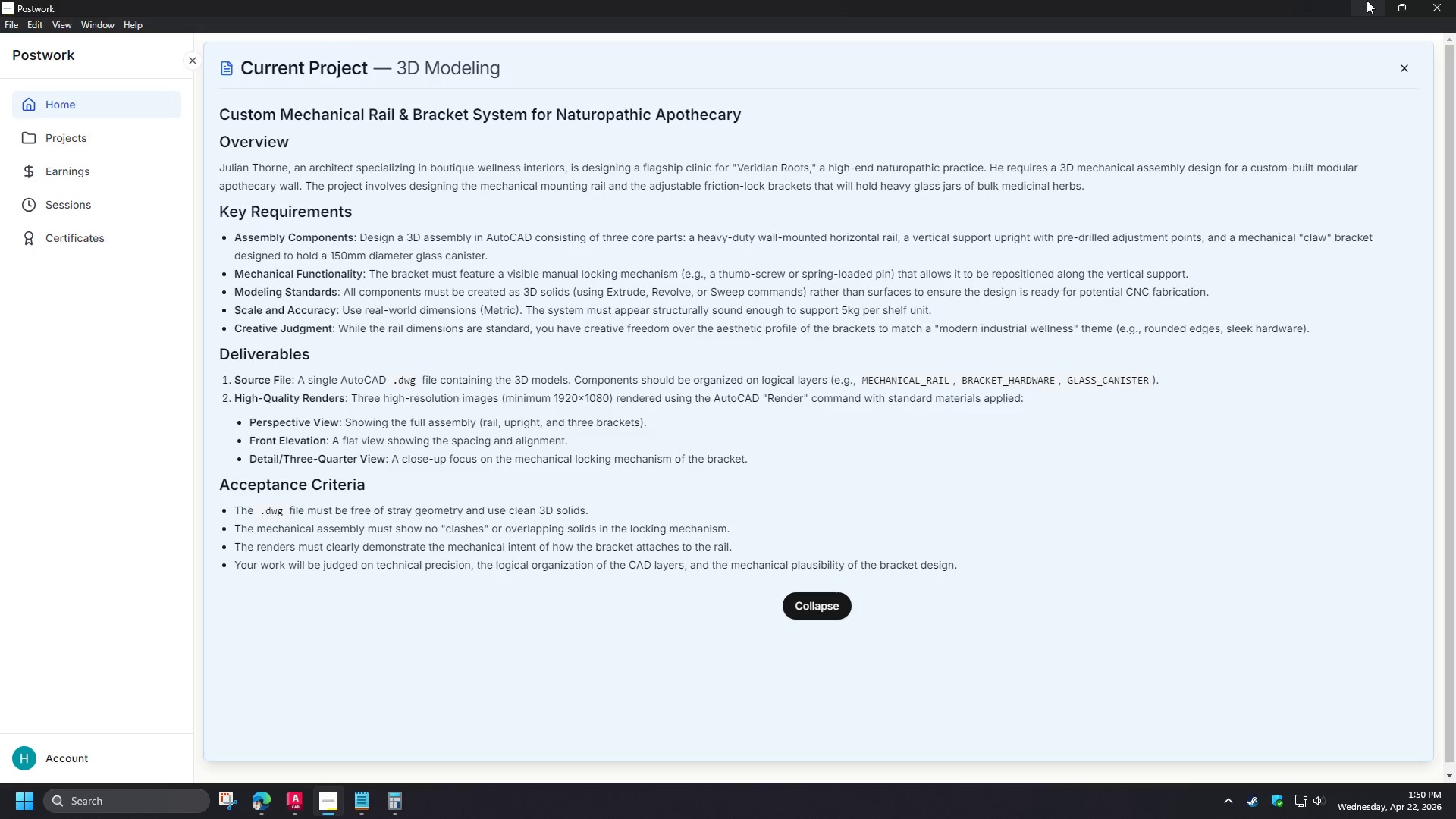 
left_click([1367, 0])
 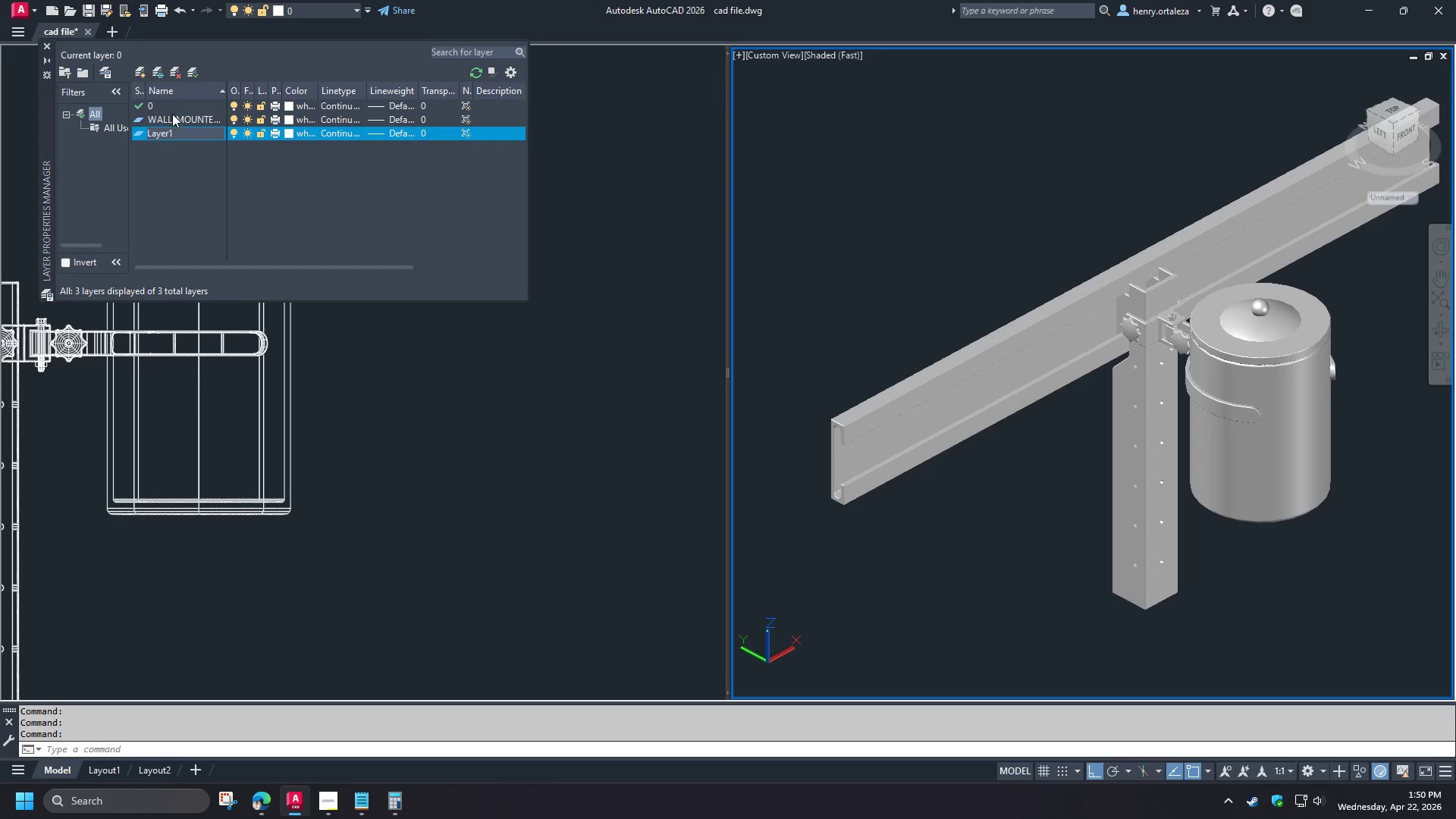 
left_click_drag(start_coordinate=[185, 133], to_coordinate=[101, 132])
 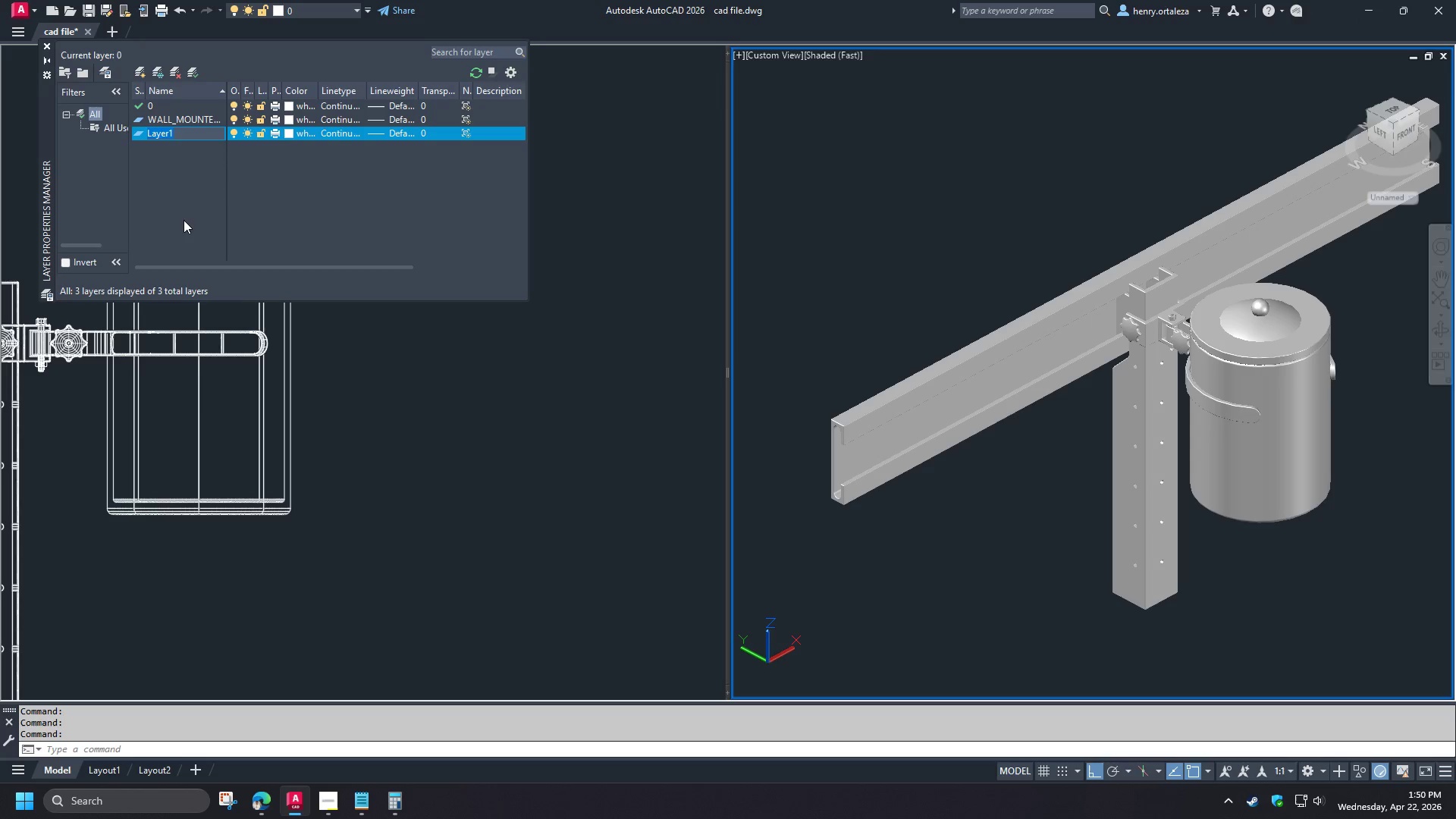 
type(VERTICAL_S)
 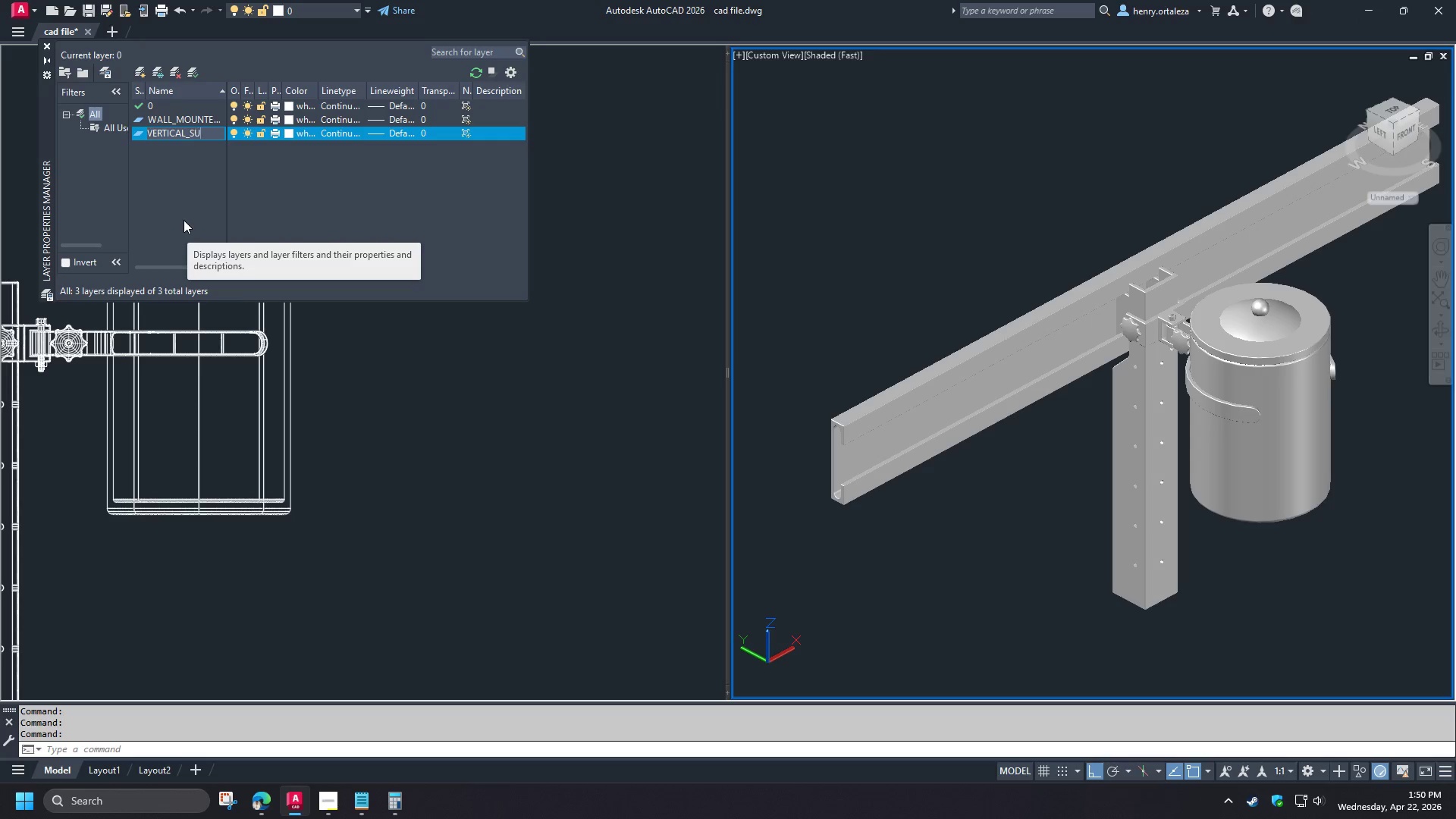 
type(UPPORT)
key(NumpadEnter)
 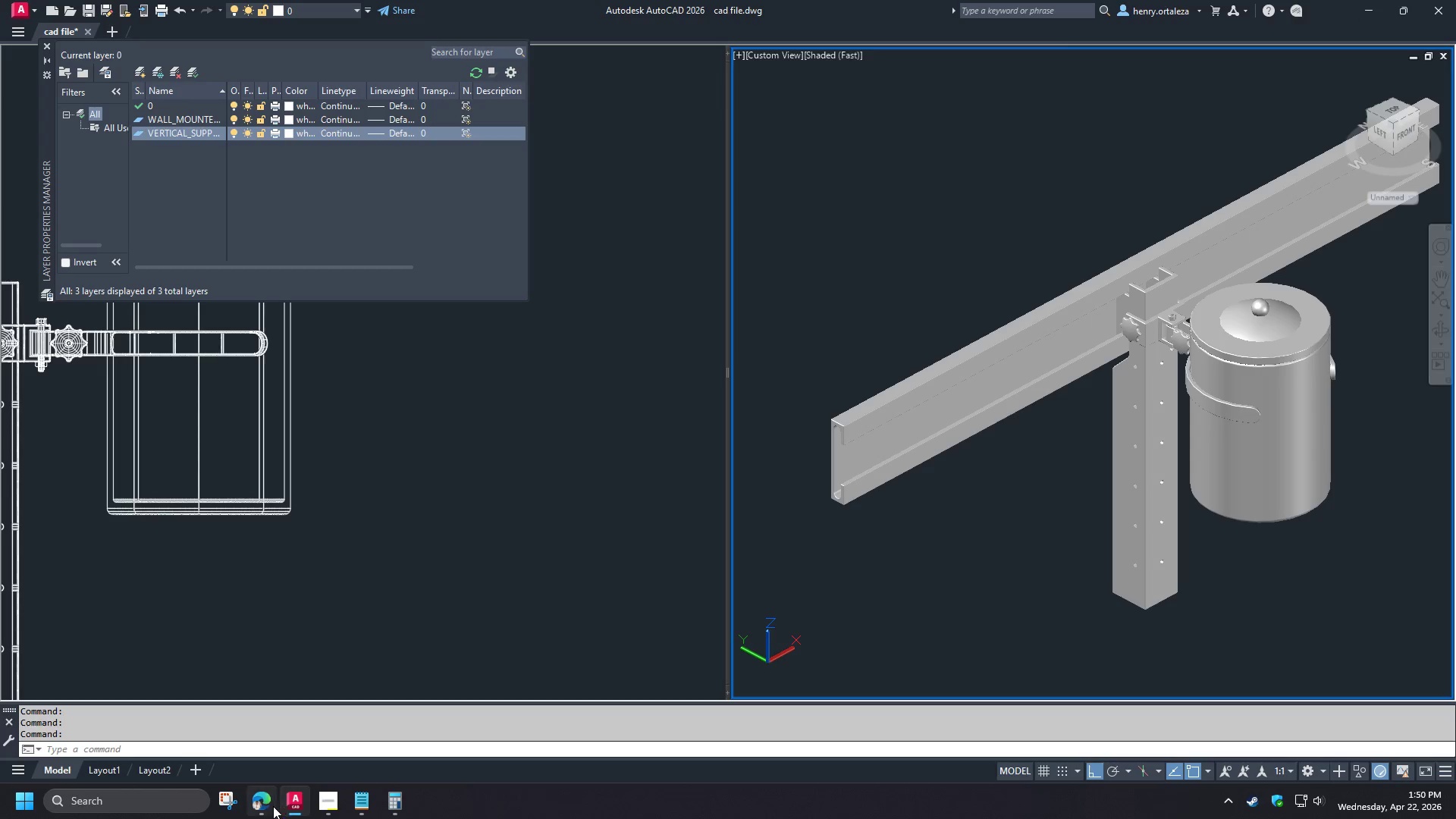 
left_click([326, 806])